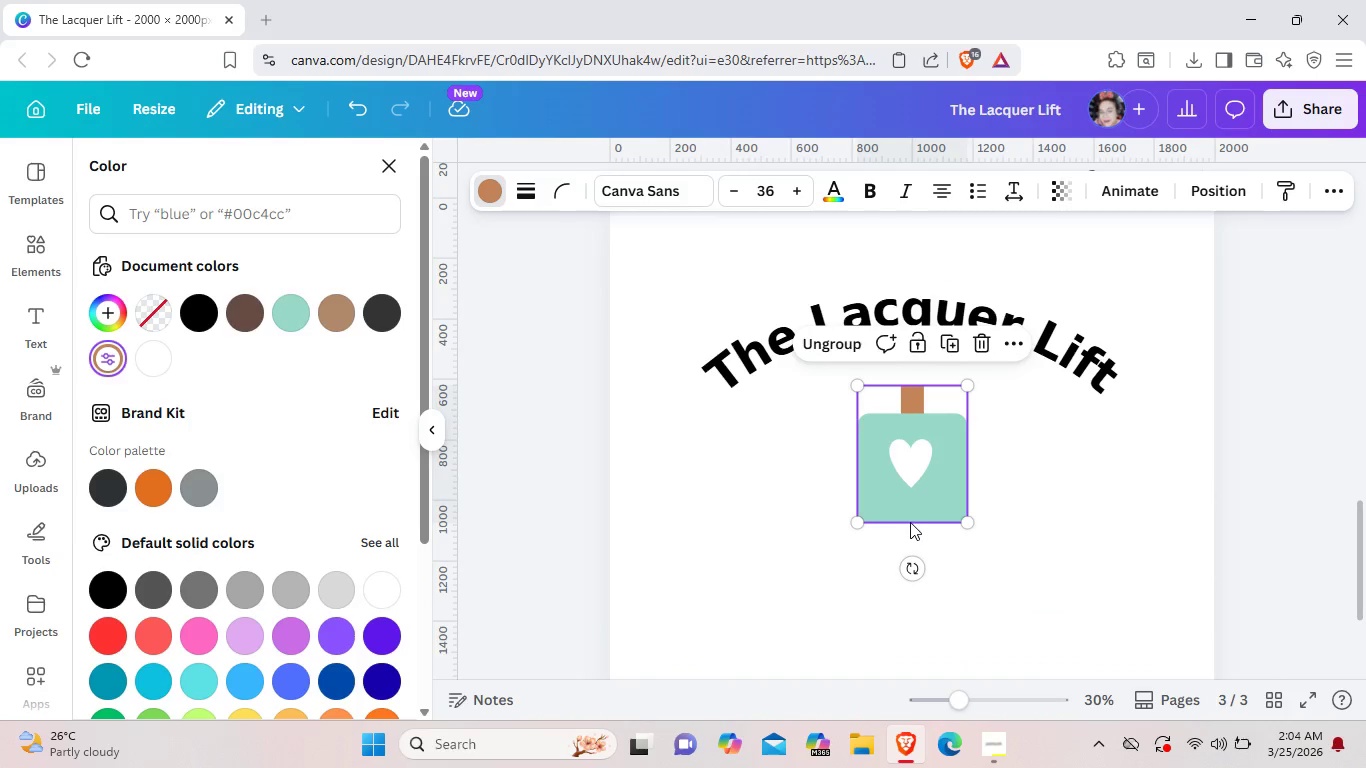 
left_click_drag(start_coordinate=[910, 521], to_coordinate=[911, 553])
 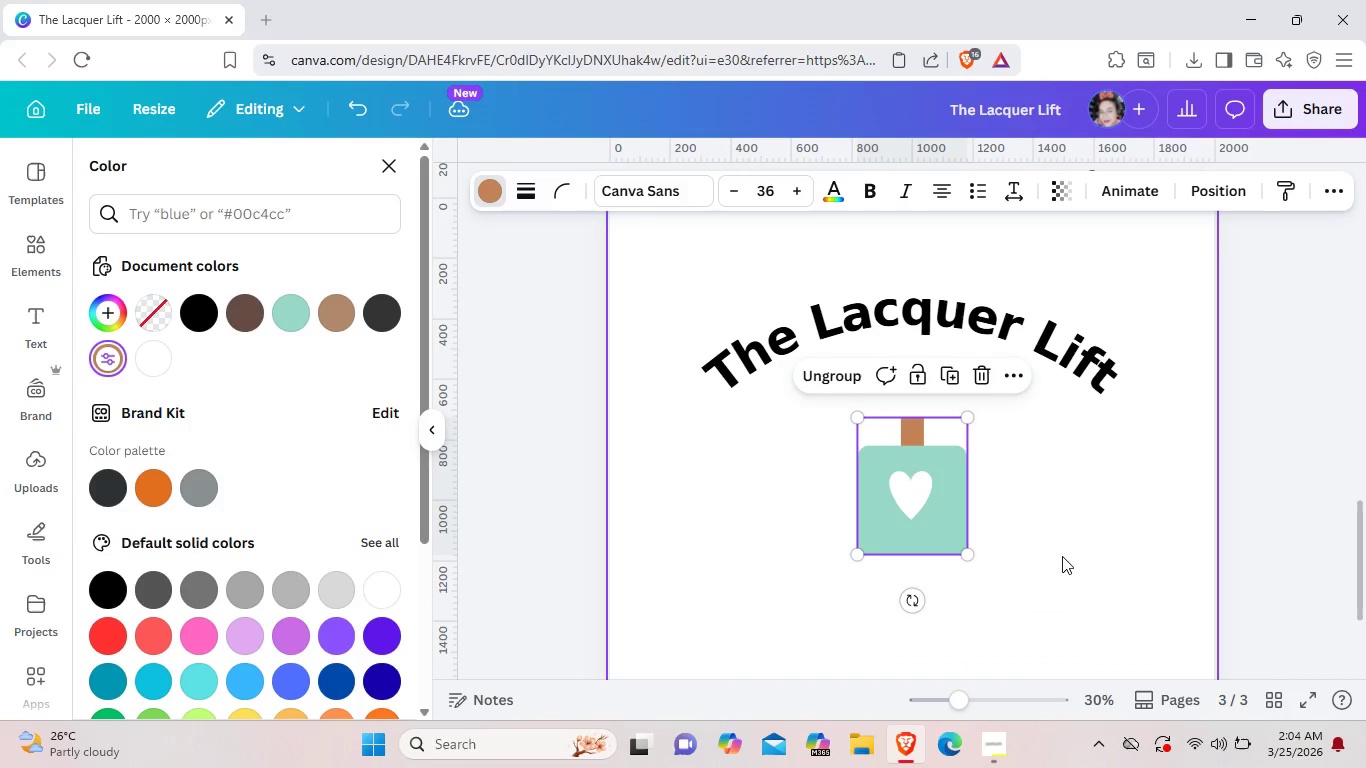 
left_click([1062, 556])
 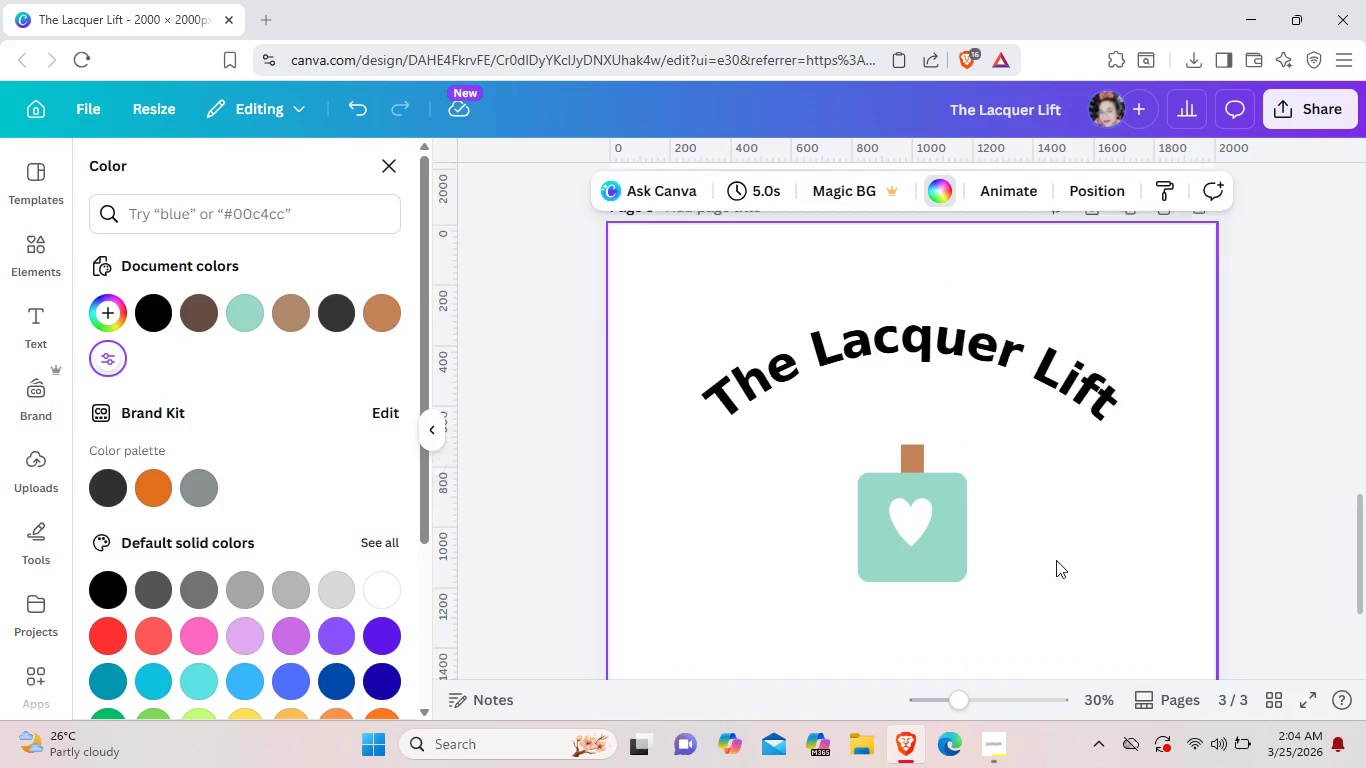 
scroll: coordinate [1056, 560], scroll_direction: up, amount: 6.0
 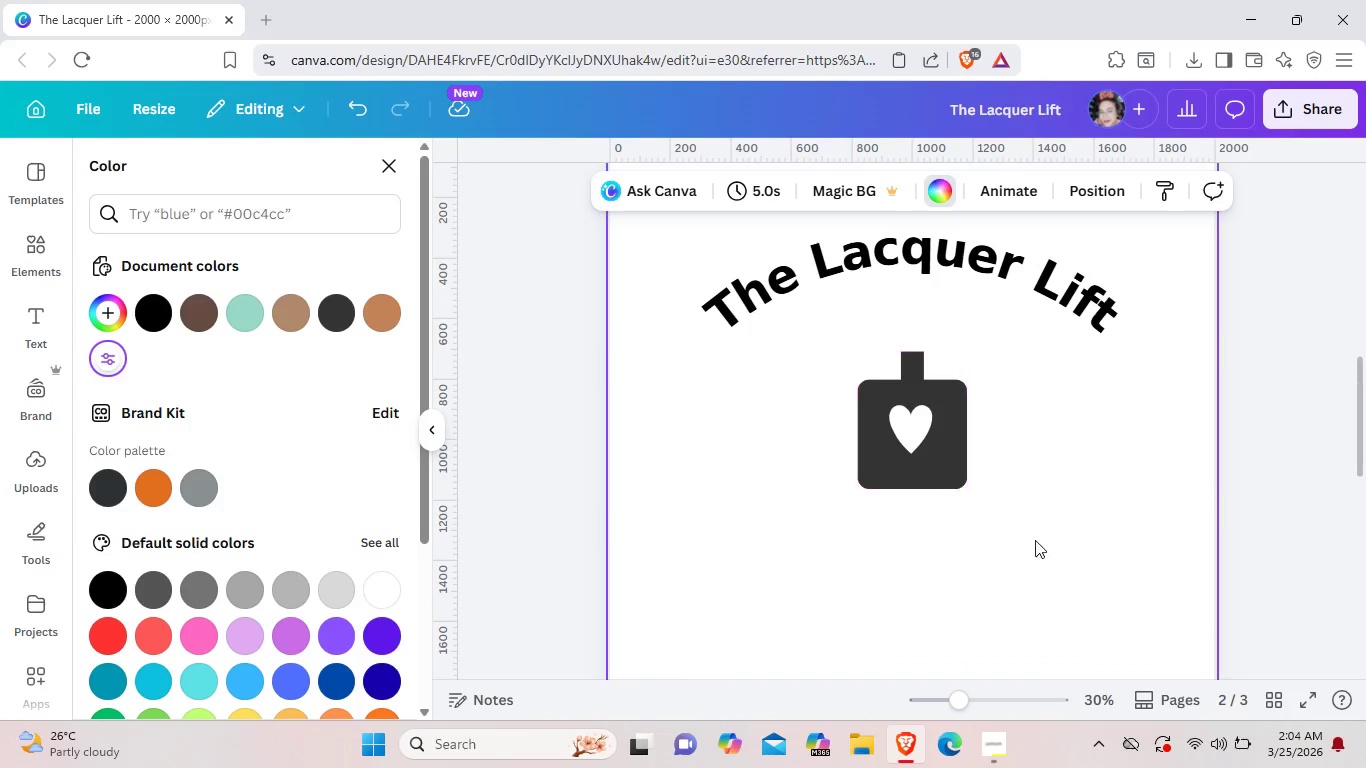 
left_click([1048, 547])
 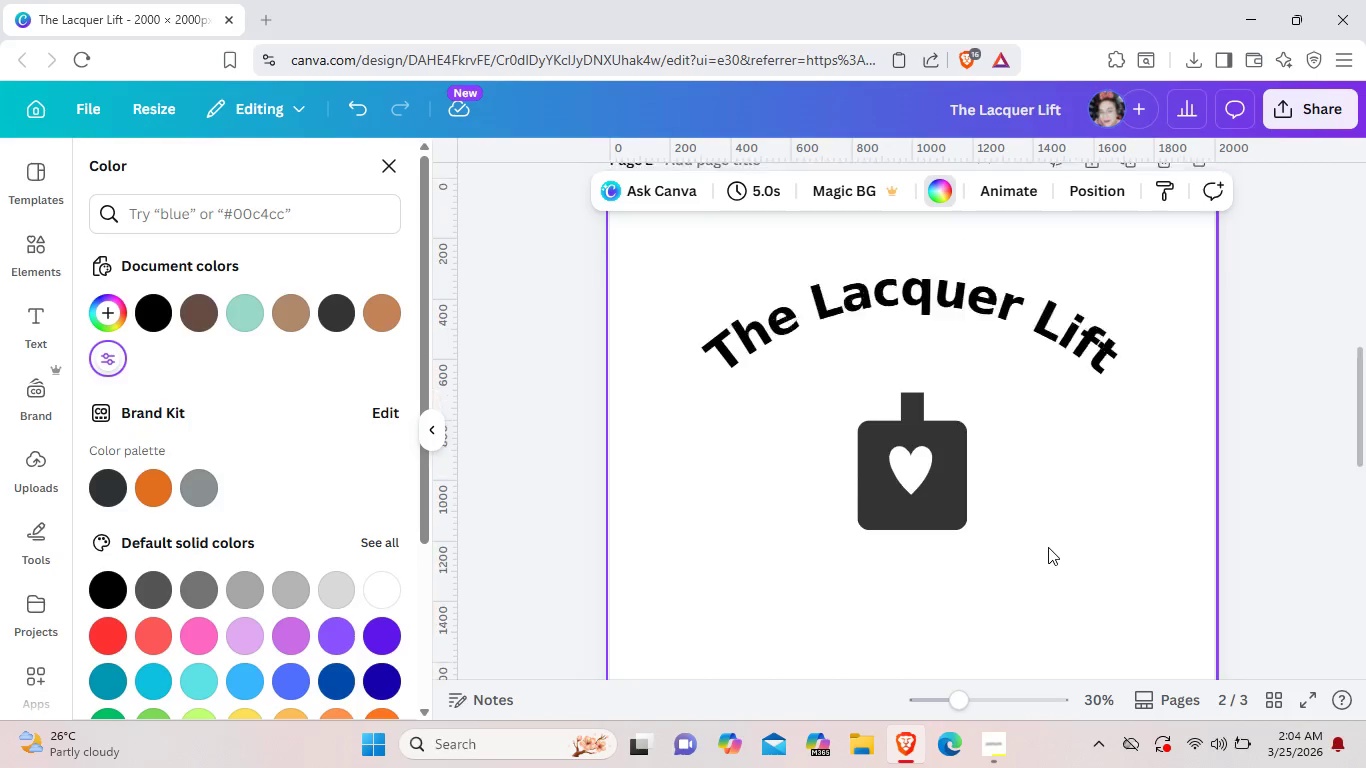 
scroll: coordinate [1048, 547], scroll_direction: up, amount: 6.0
 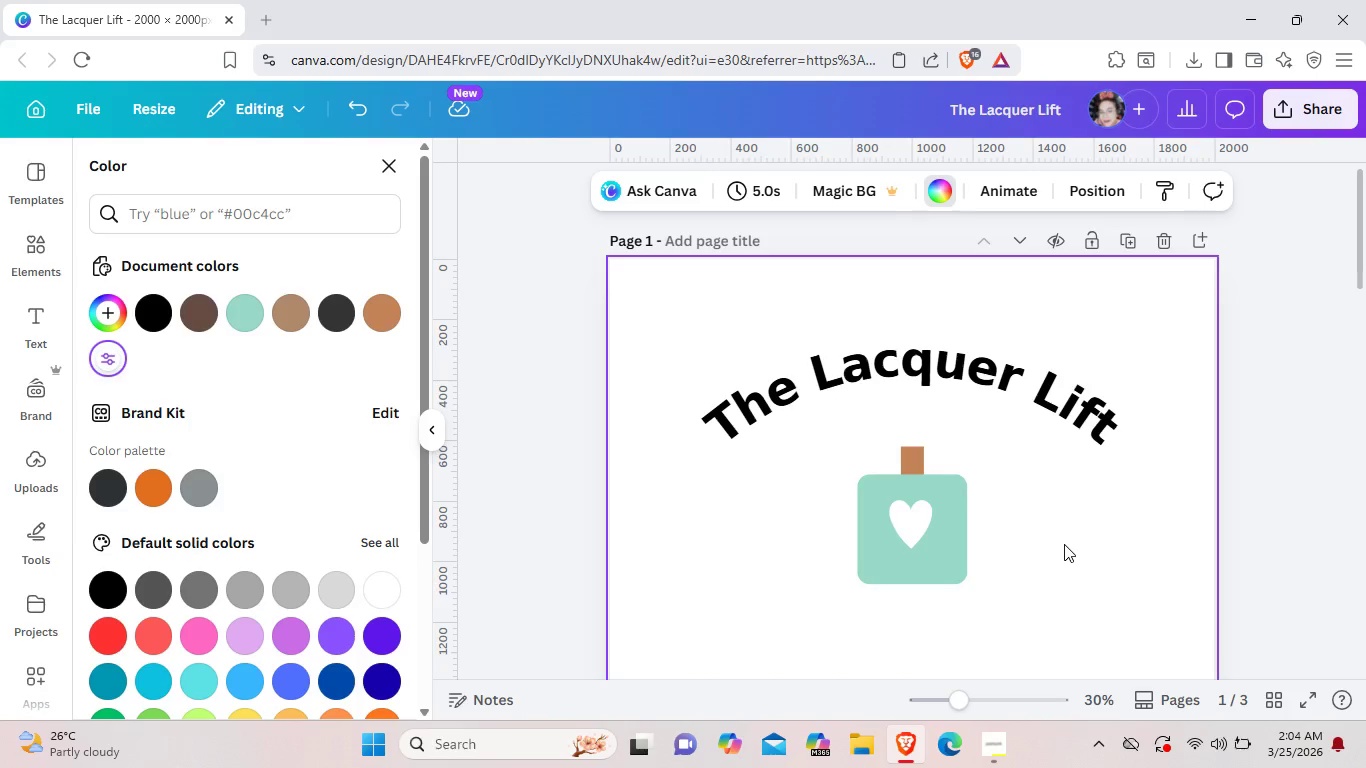 
wait(16.49)
 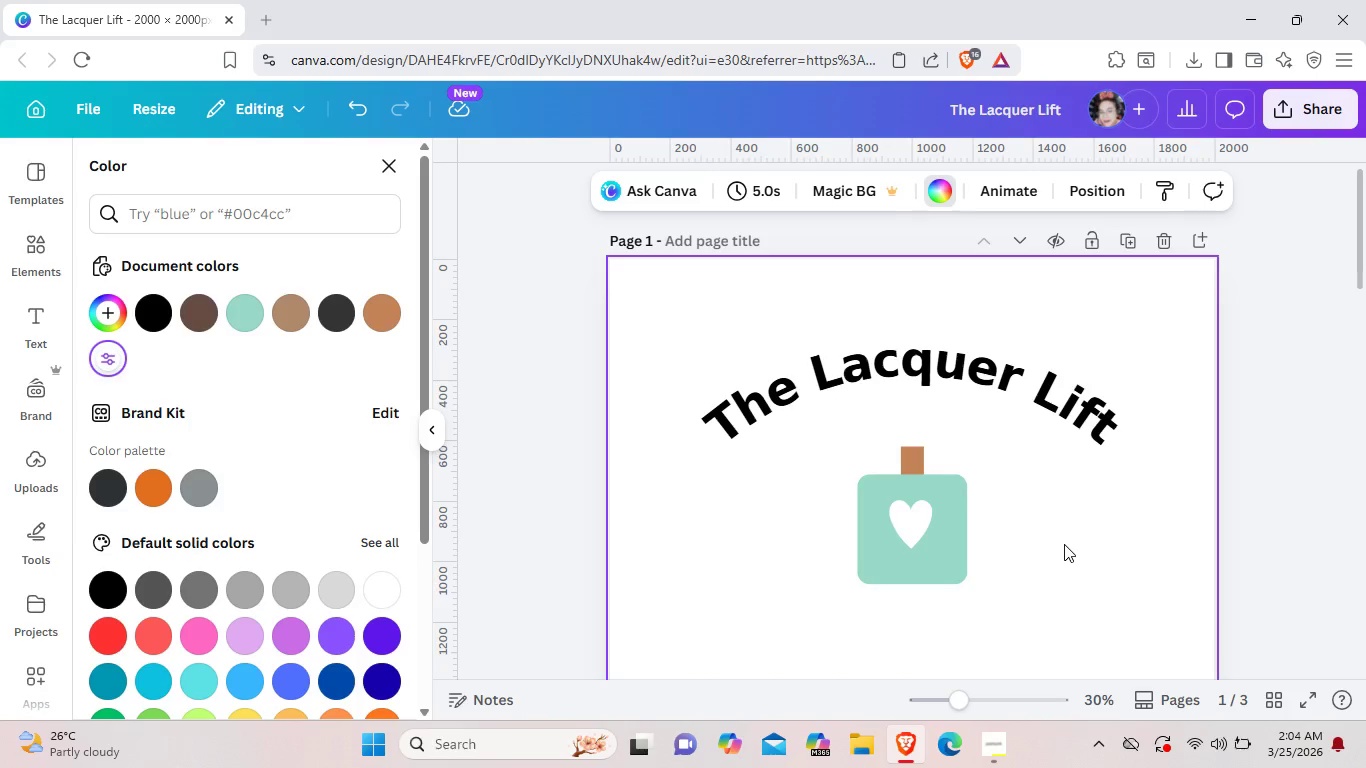 
scroll: coordinate [1064, 544], scroll_direction: down, amount: 9.0
 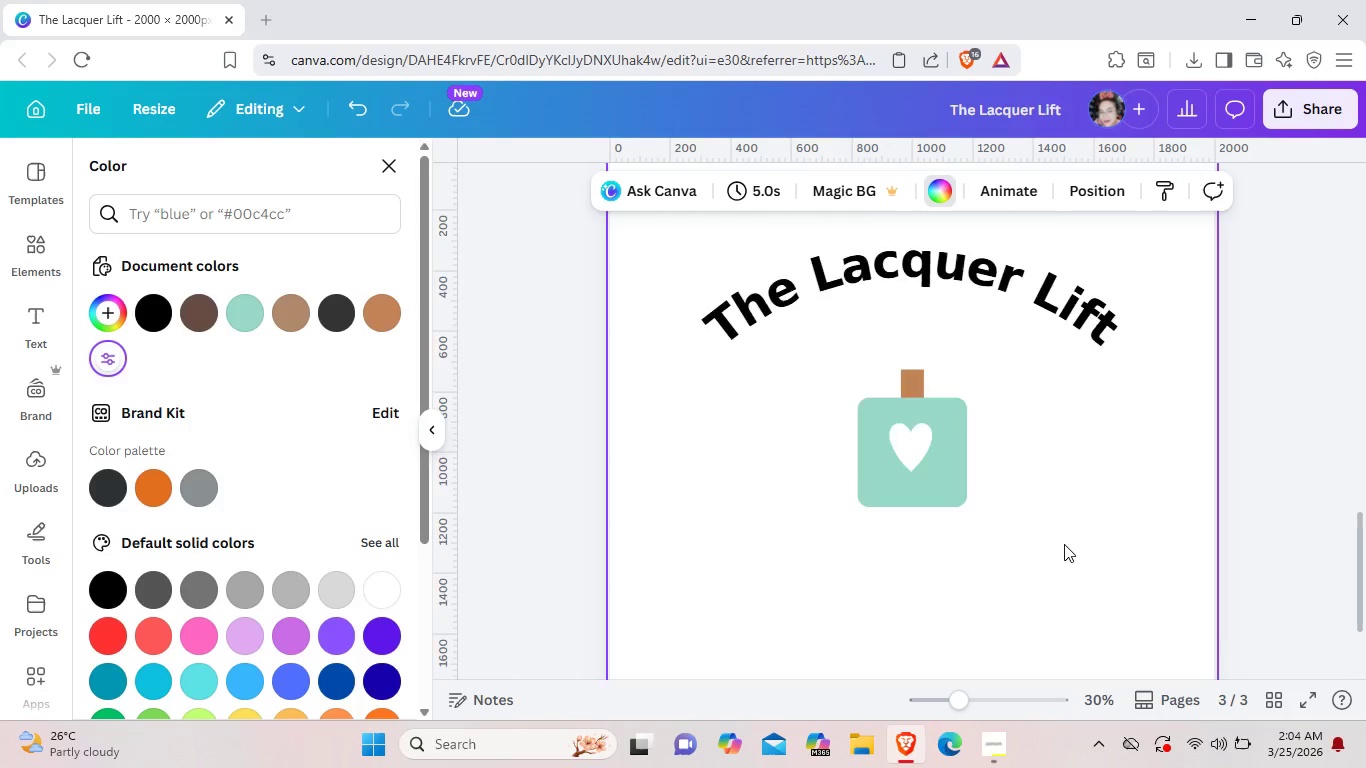 
scroll: coordinate [1064, 544], scroll_direction: none, amount: 0.0
 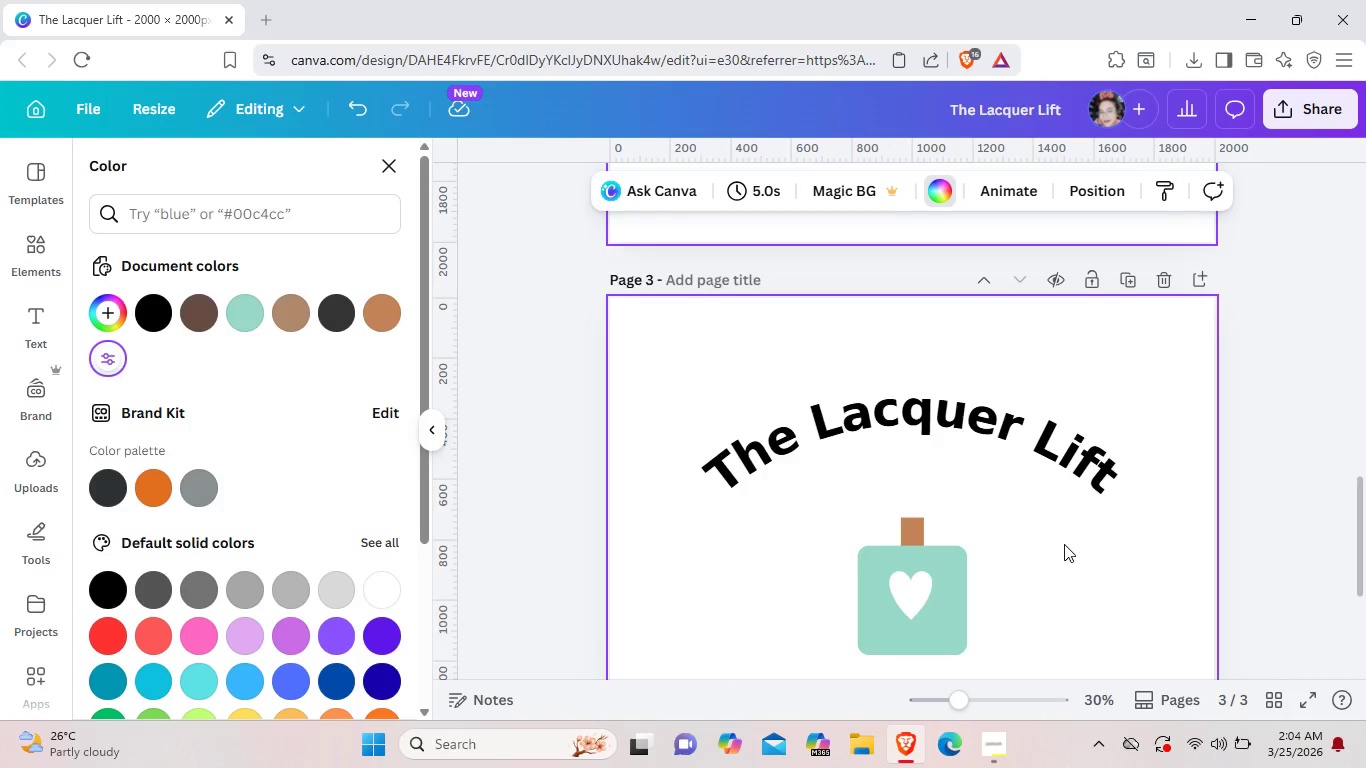 
scroll: coordinate [1063, 545], scroll_direction: up, amount: 12.0
 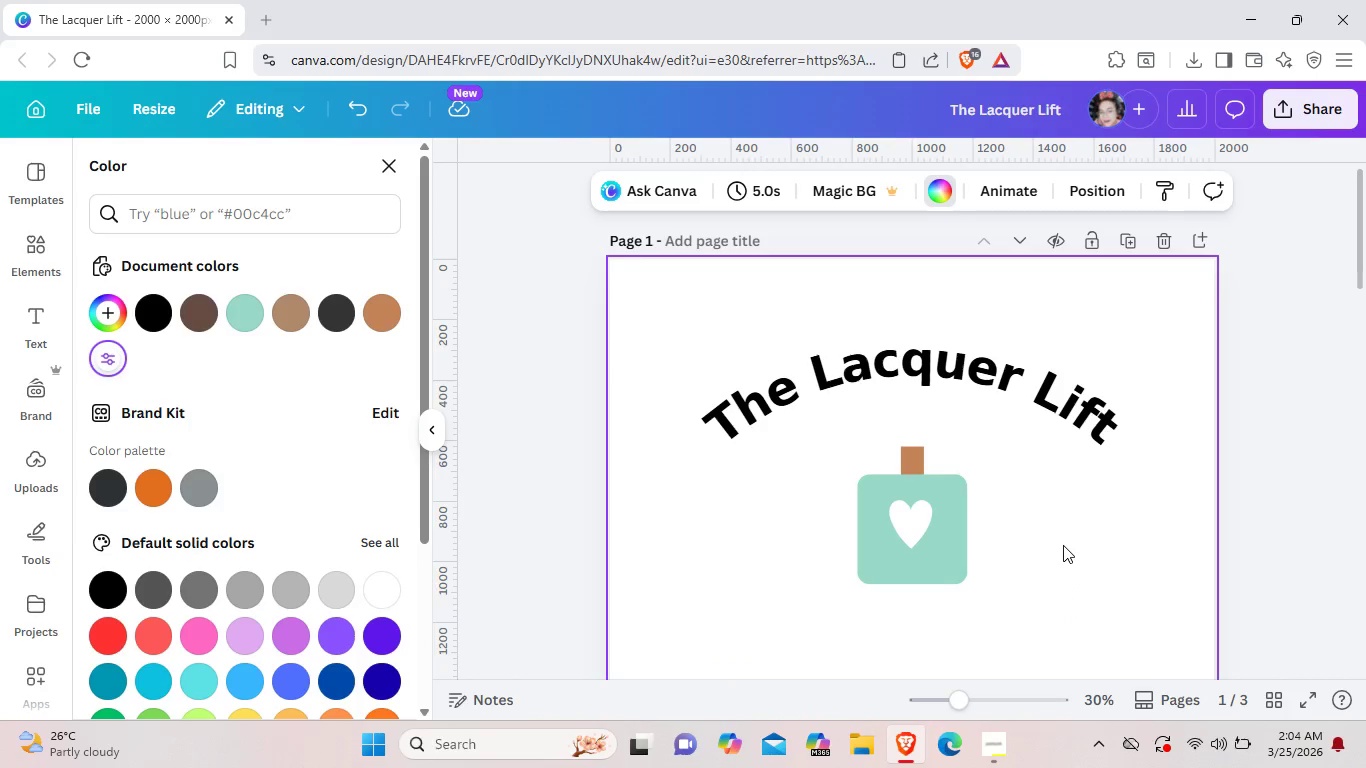 
scroll: coordinate [1060, 547], scroll_direction: down, amount: 7.0
 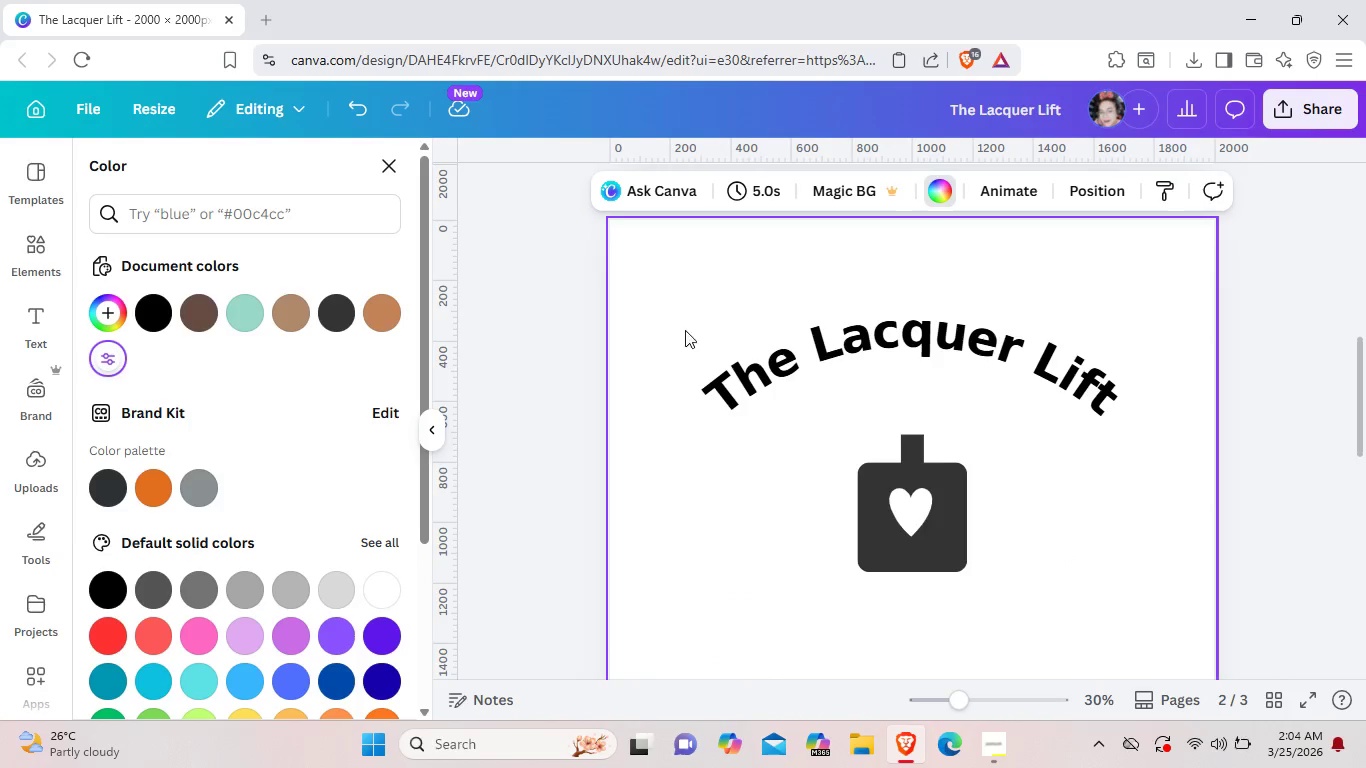 
left_click_drag(start_coordinate=[687, 313], to_coordinate=[1095, 648])
 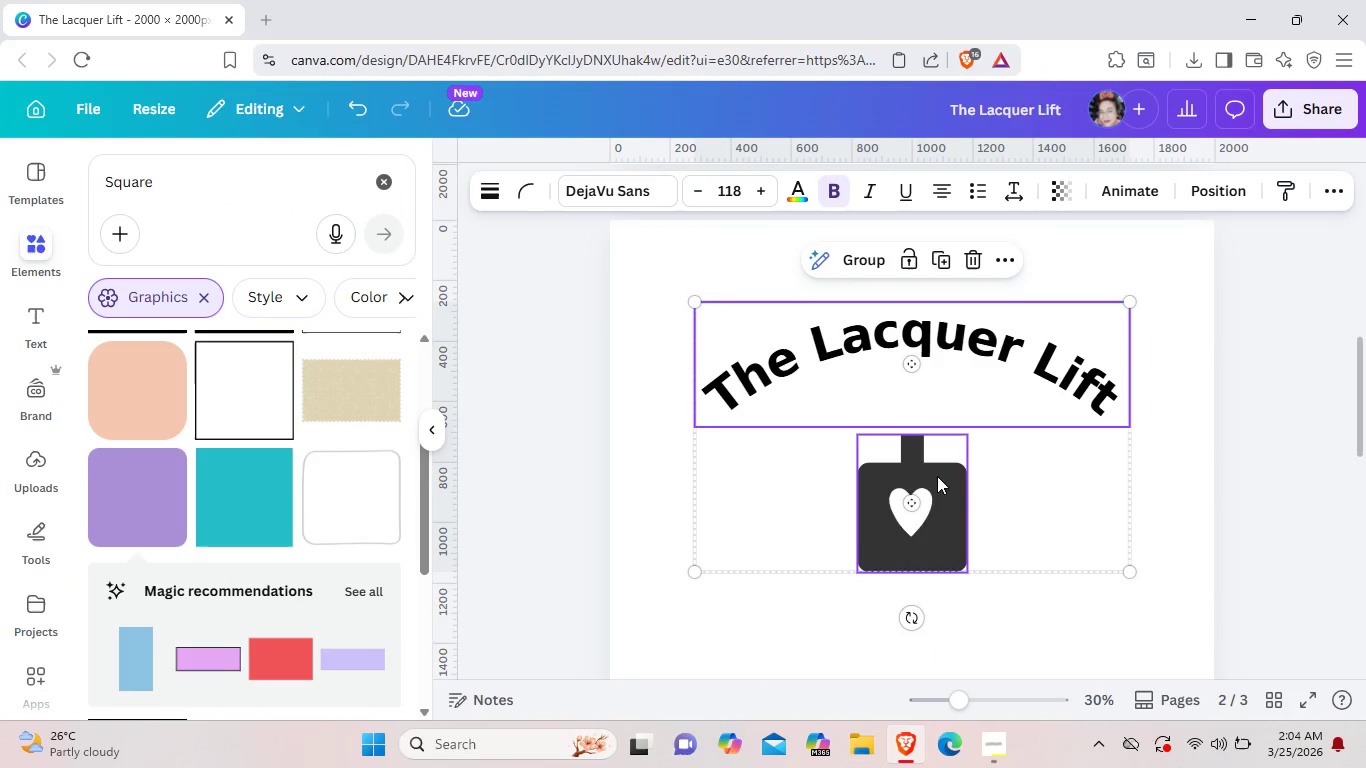 
left_click_drag(start_coordinate=[937, 469], to_coordinate=[944, 553])